 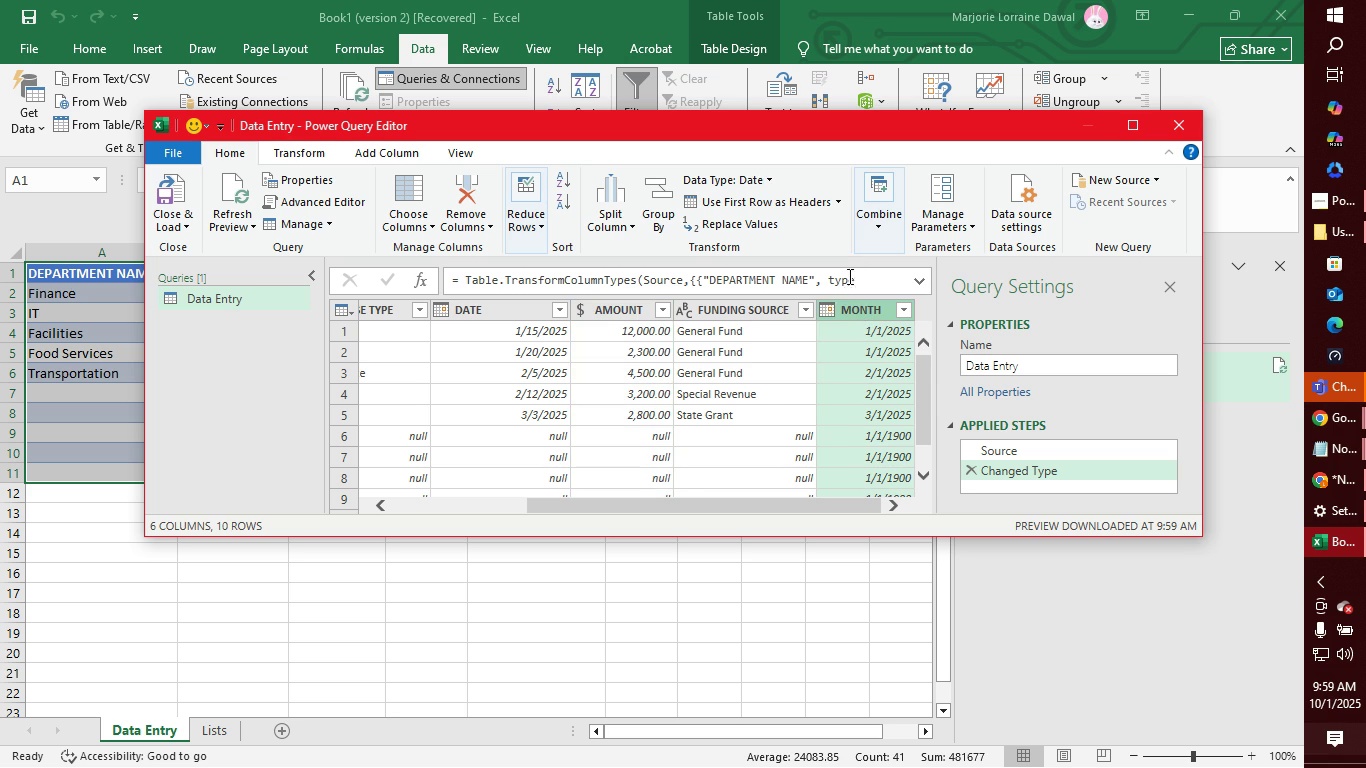 
left_click([769, 182])
 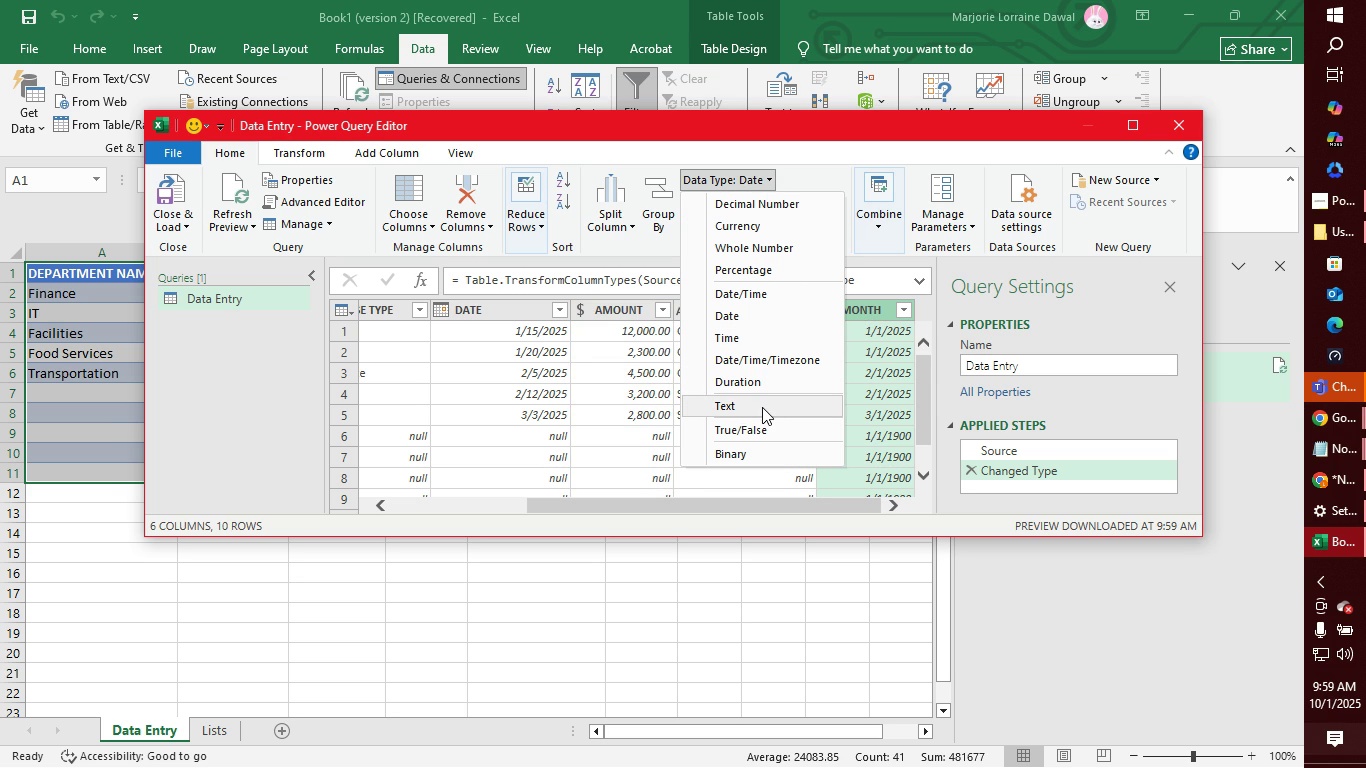 
wait(5.86)
 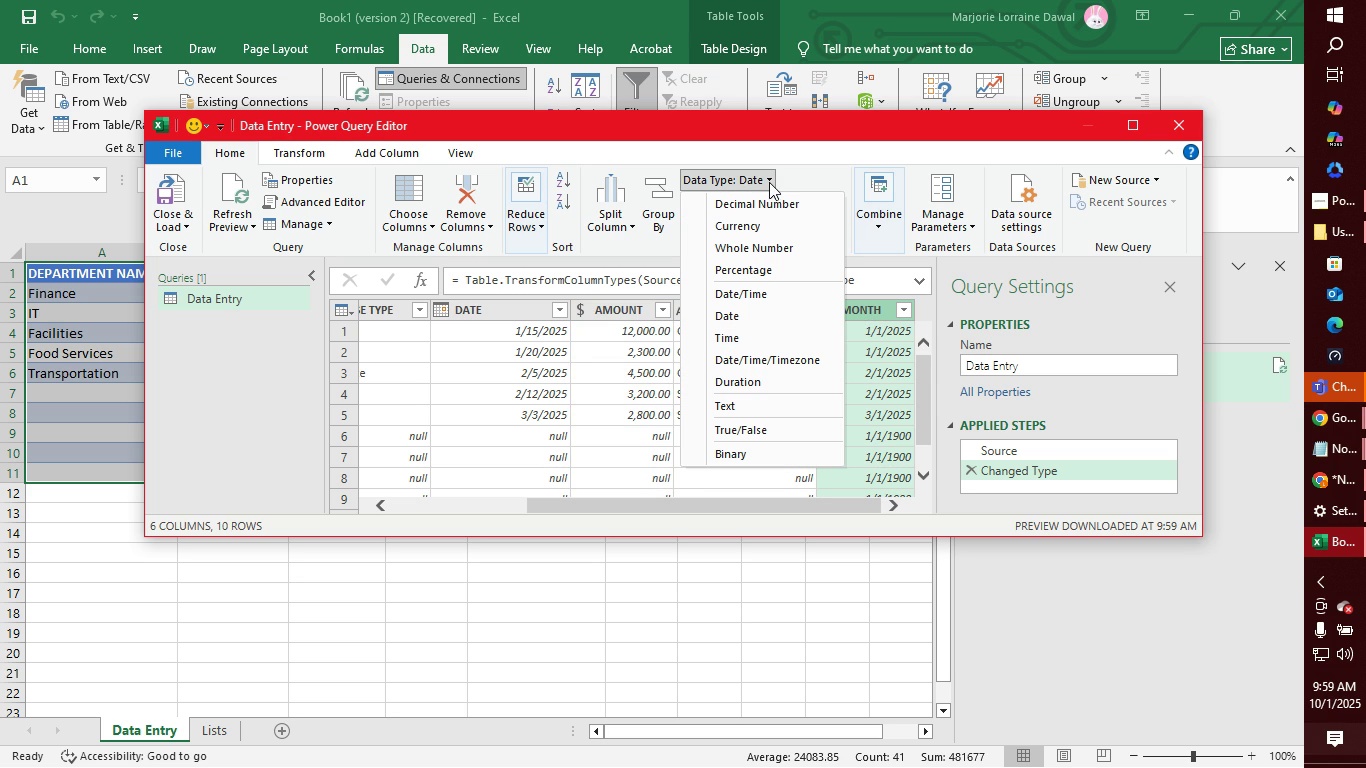 
left_click([762, 407])
 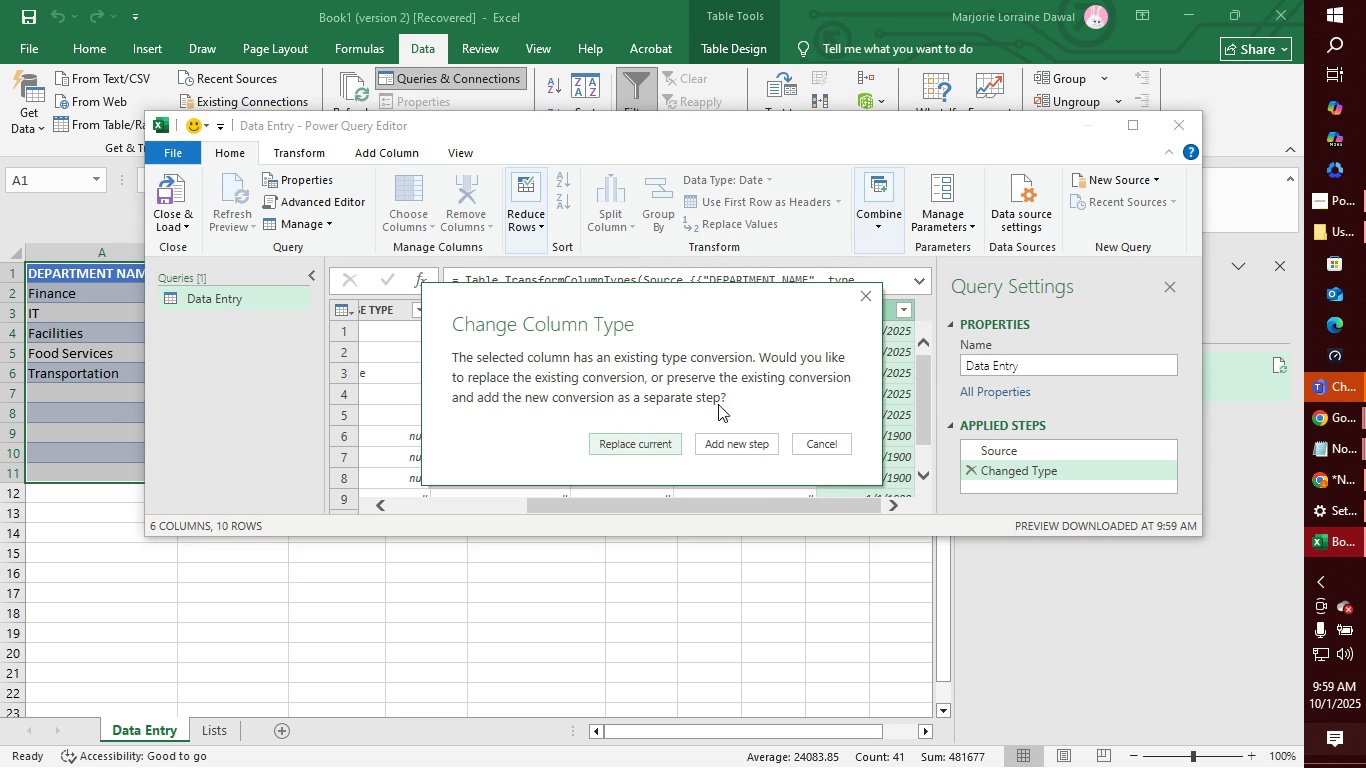 
left_click([644, 442])